 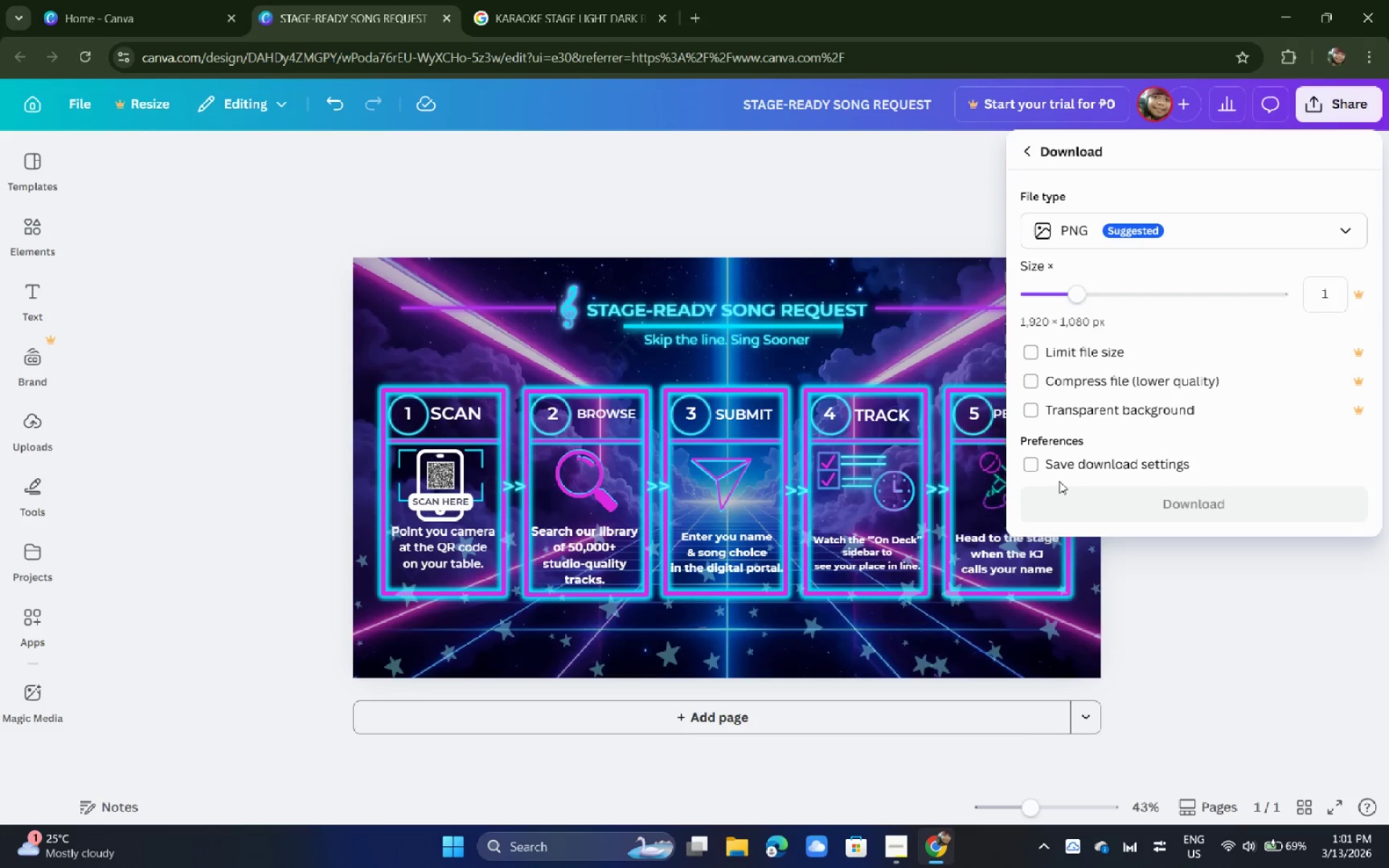 
left_click([1153, 237])
 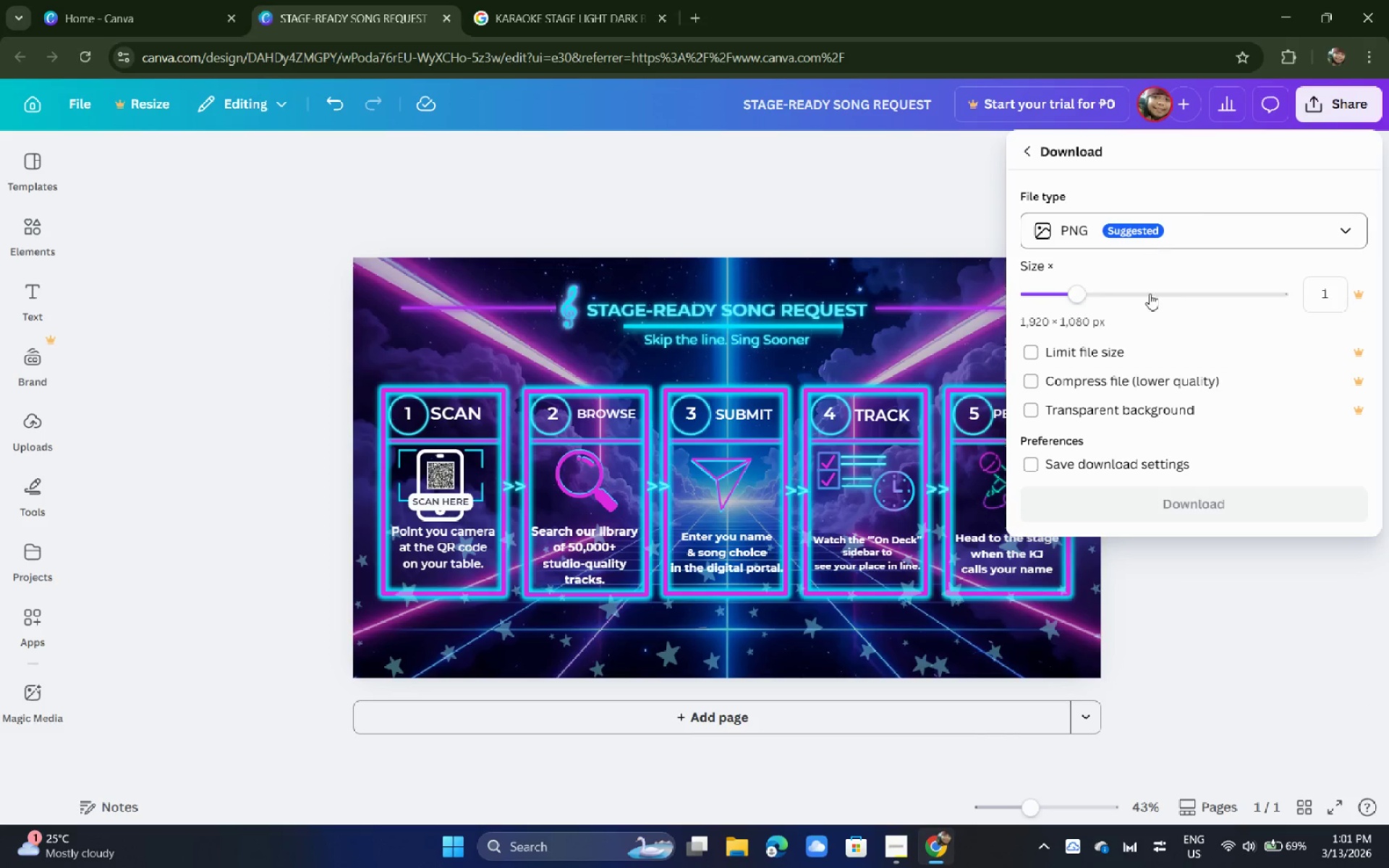 
left_click([1156, 501])
 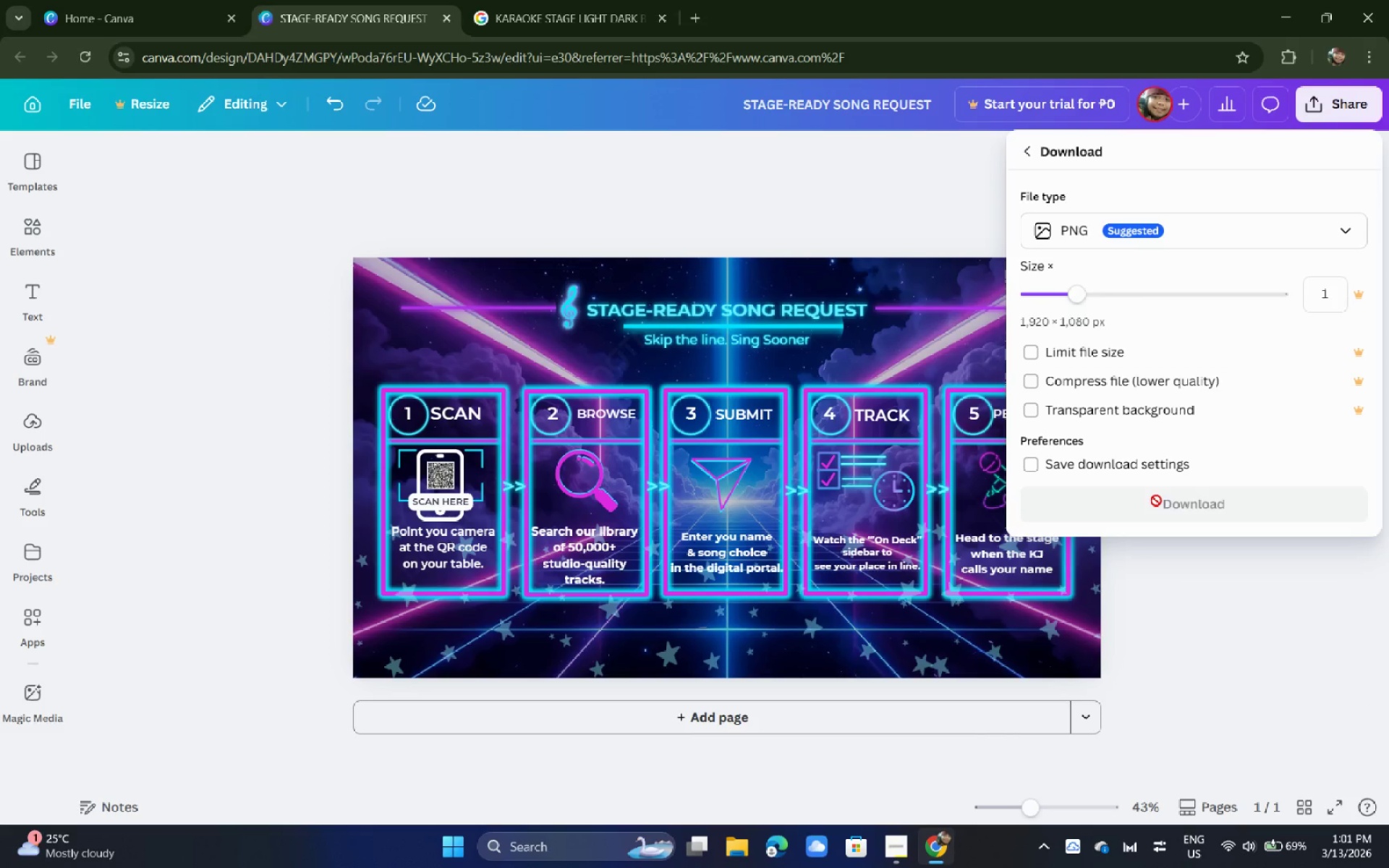 
left_click([1156, 501])
 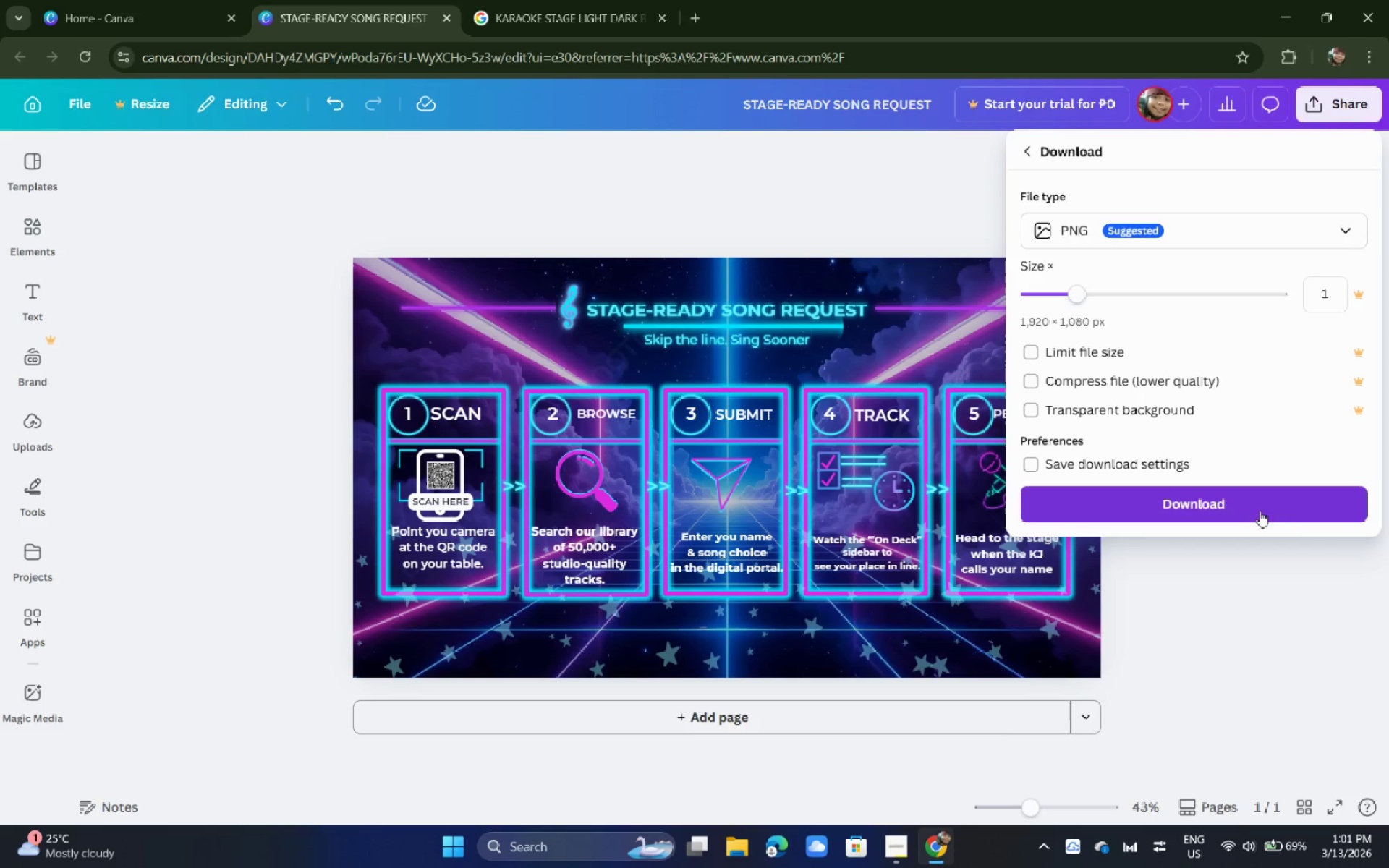 
left_click([1225, 511])
 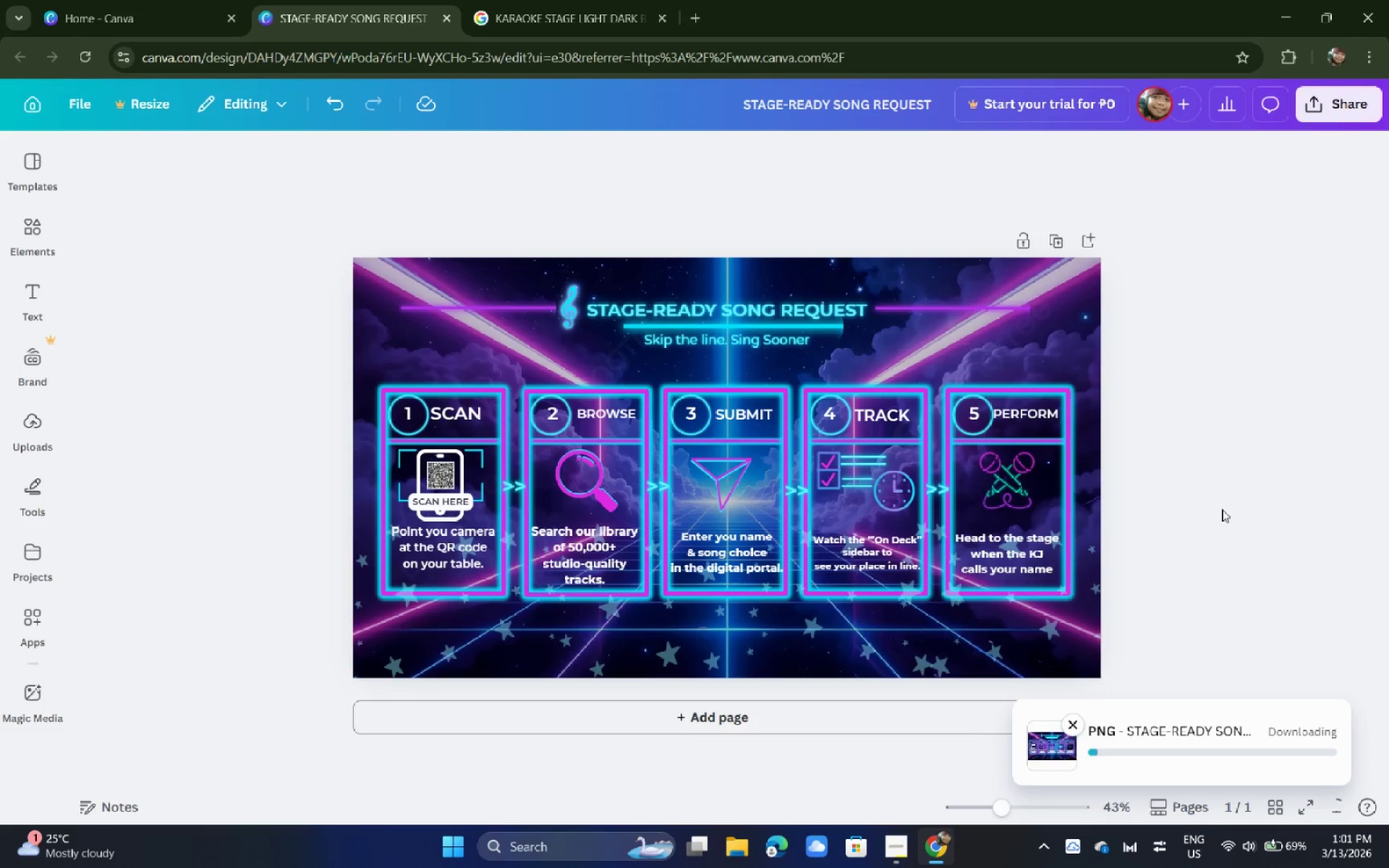 
key(Alt+AltLeft)
 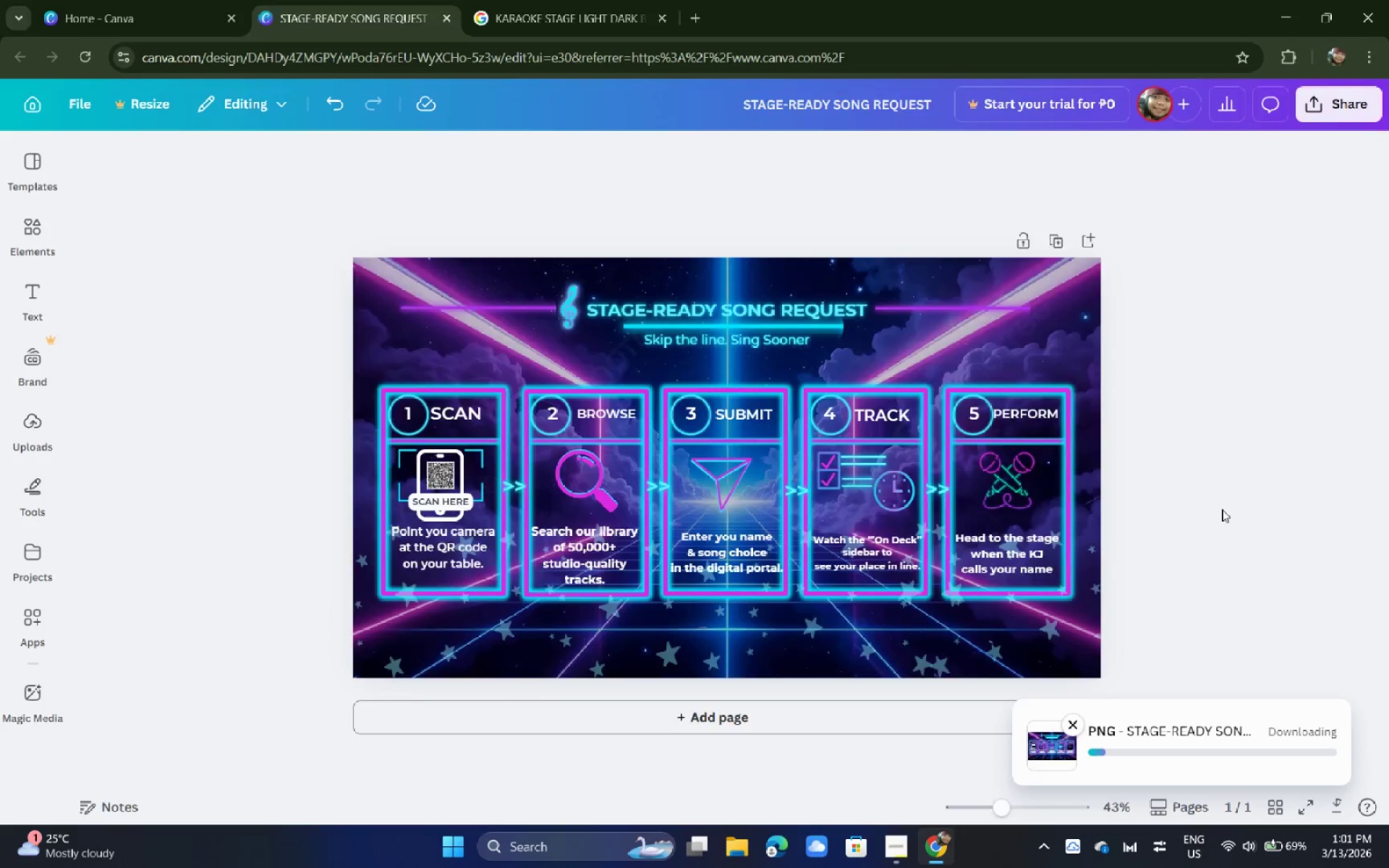 
key(Alt+Tab)